 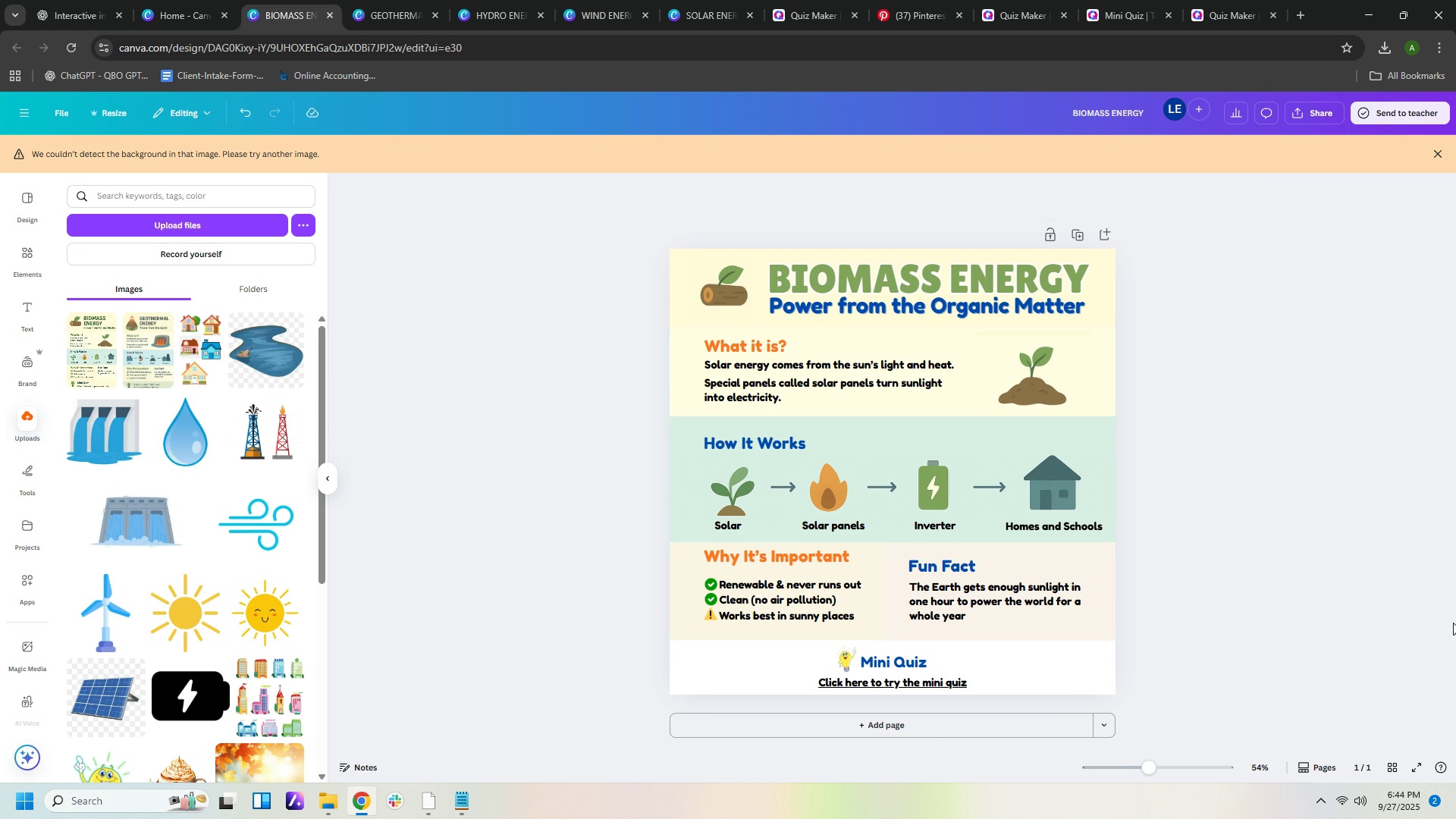 
left_click([66, 21])
 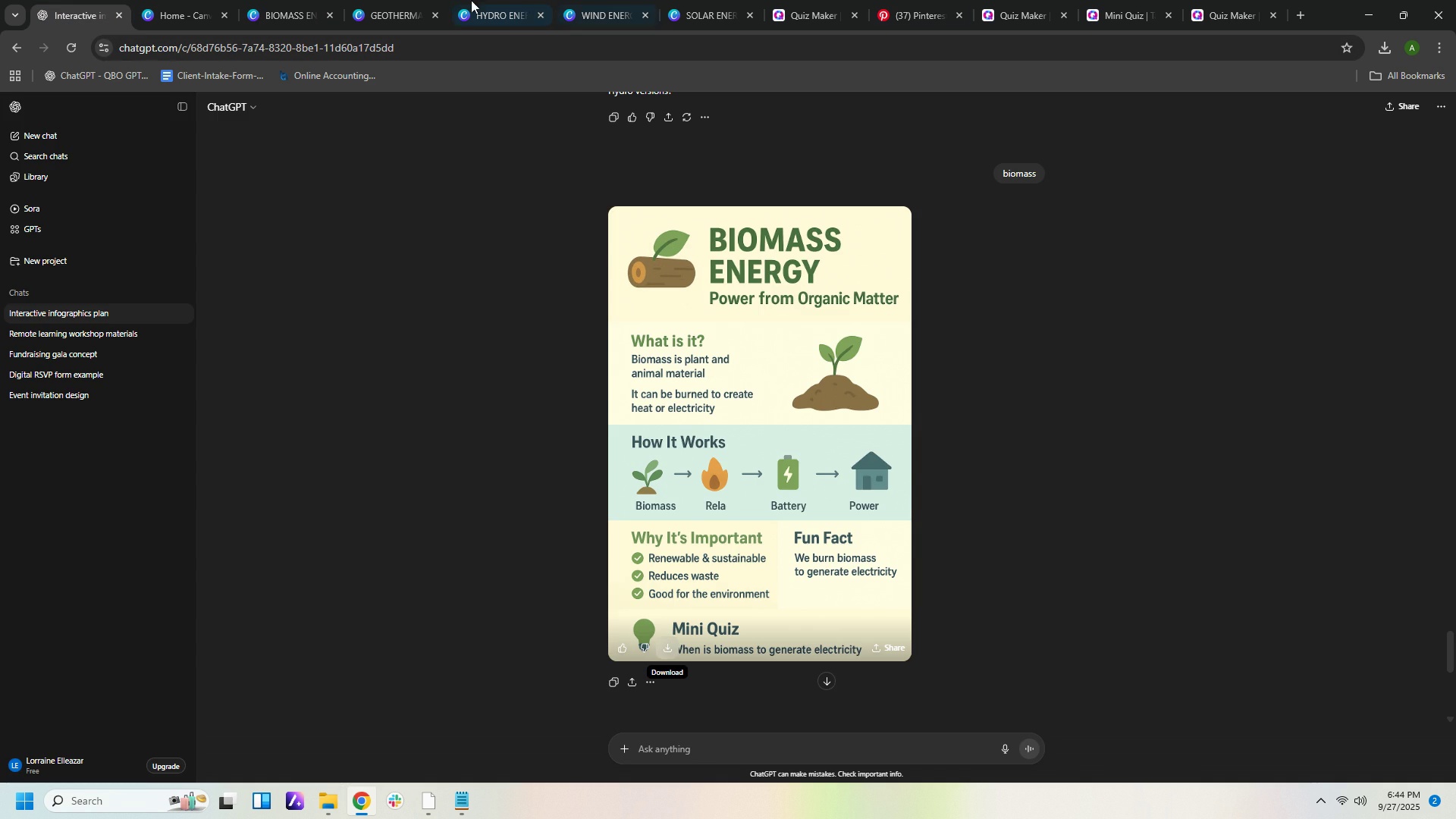 
left_click([267, 10])
 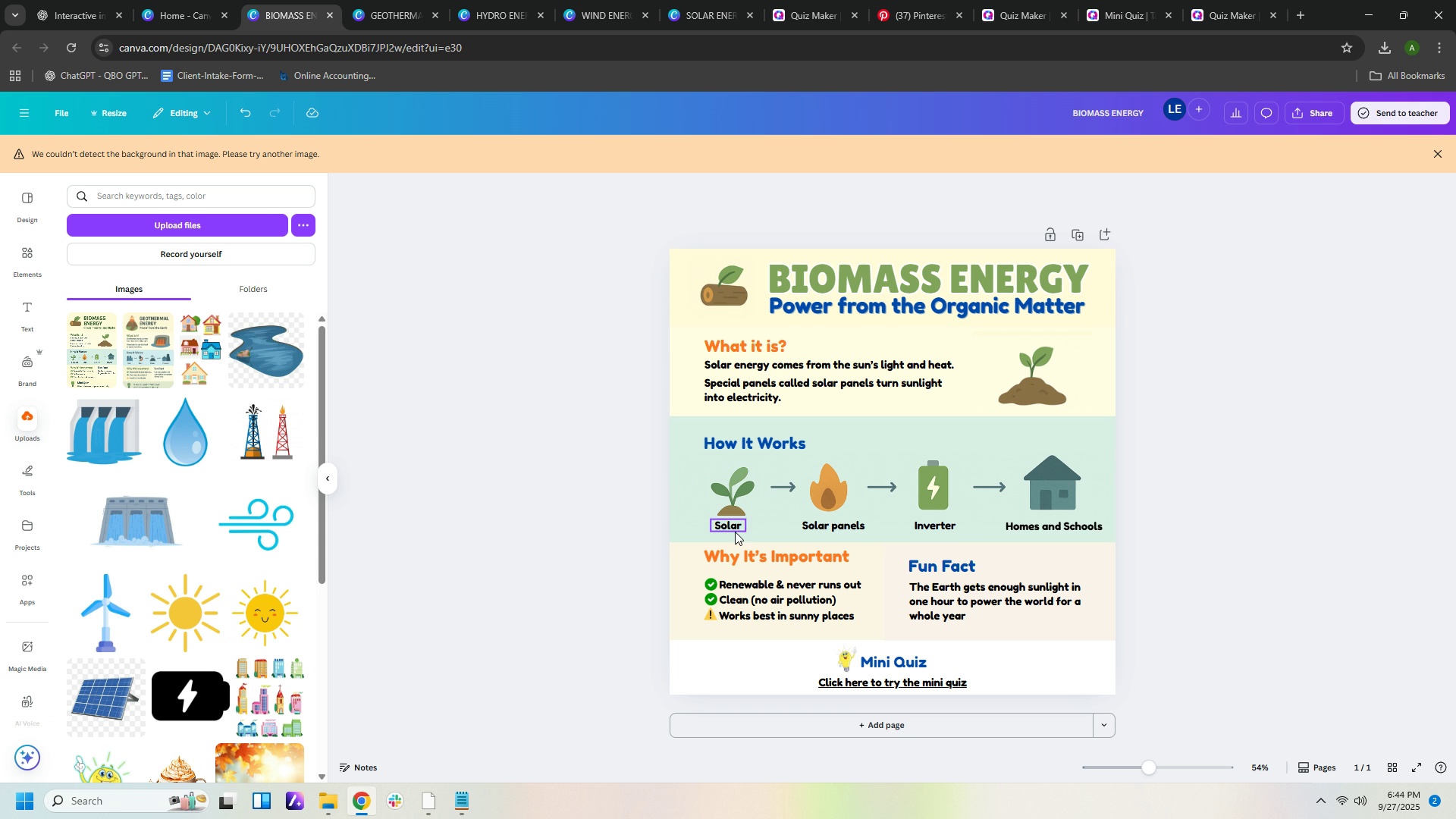 
left_click([735, 532])
 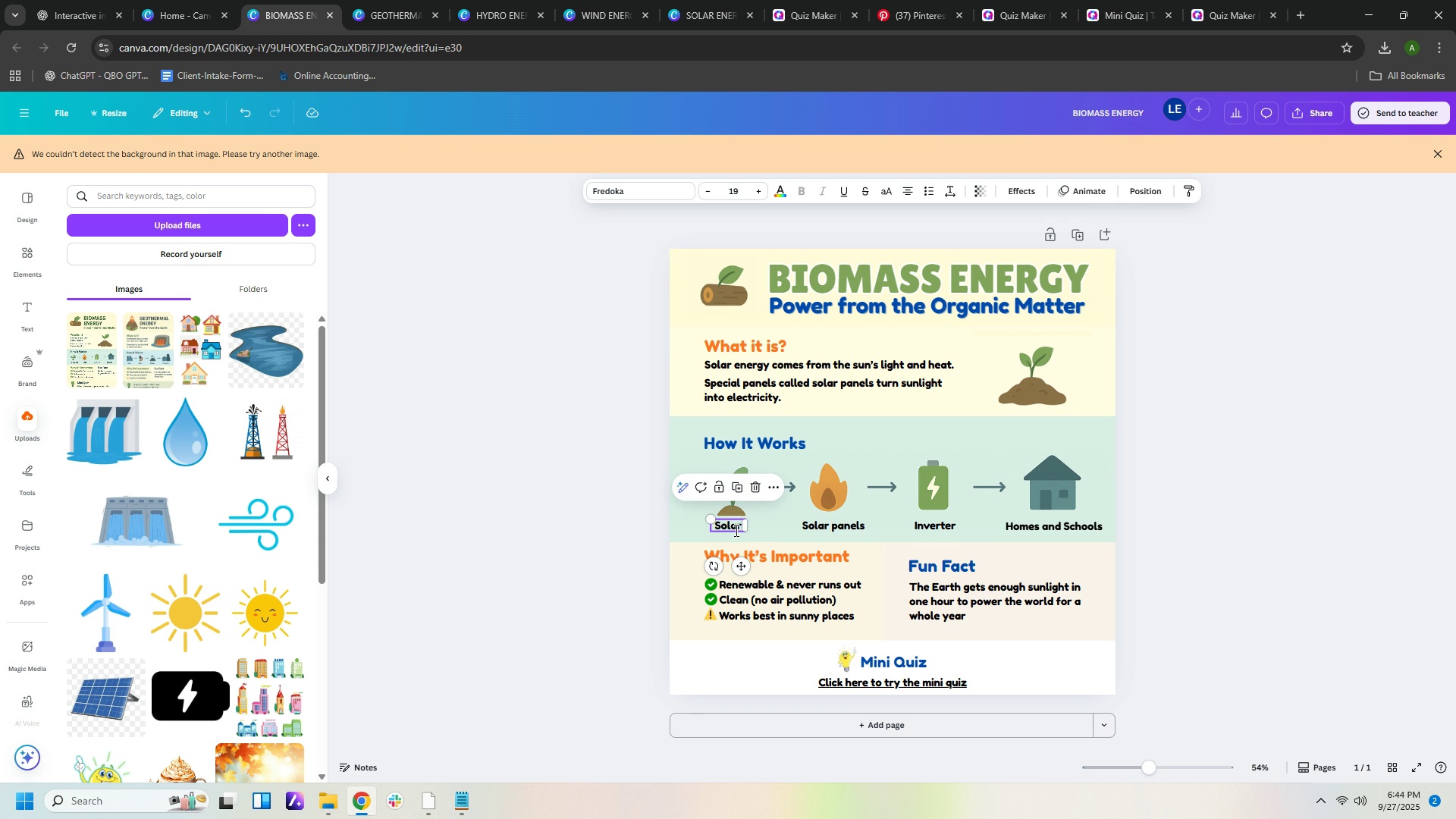 
double_click([735, 530])